 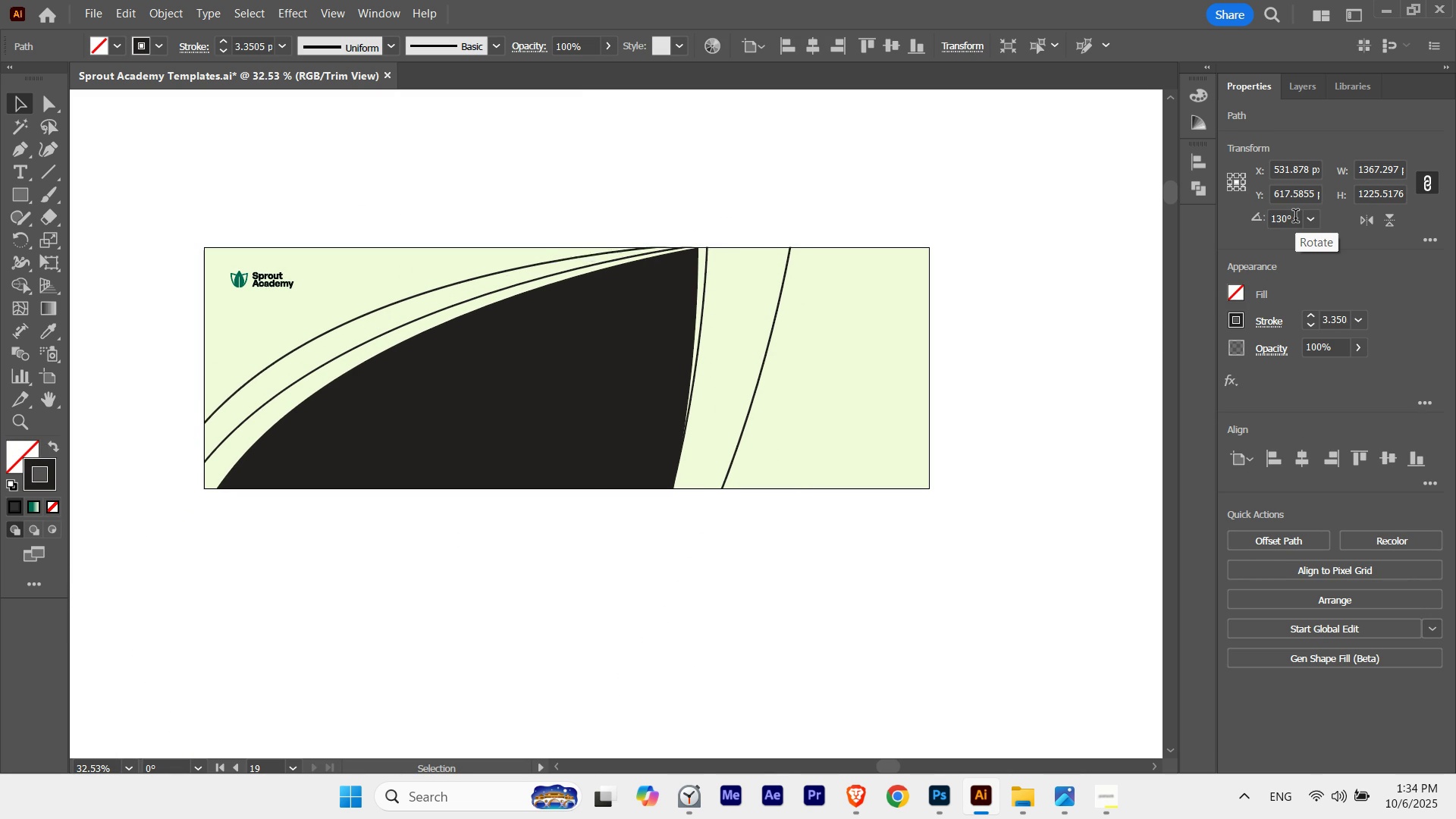 
key(Shift+ArrowUp)
 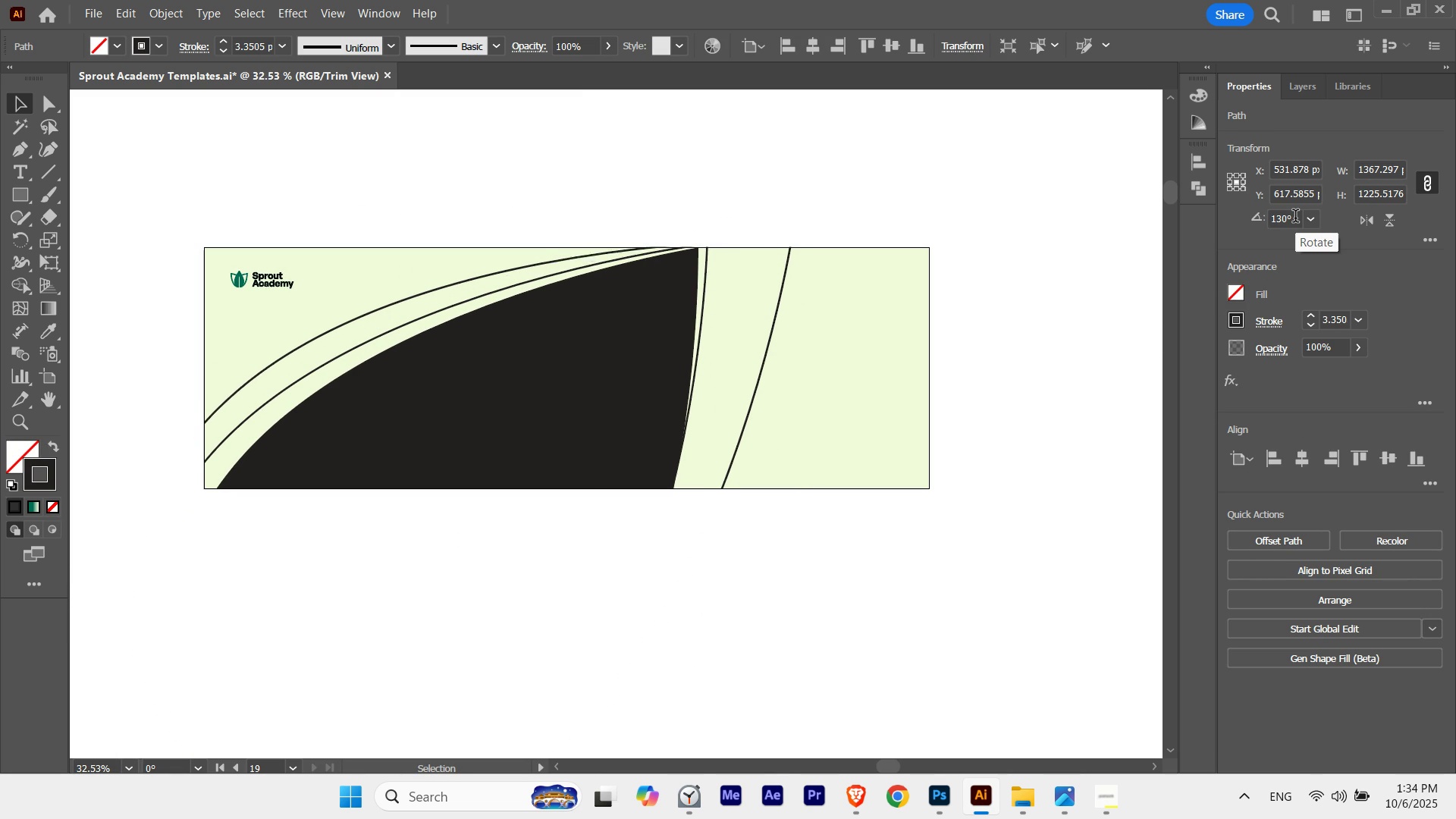 
key(Shift+ArrowUp)
 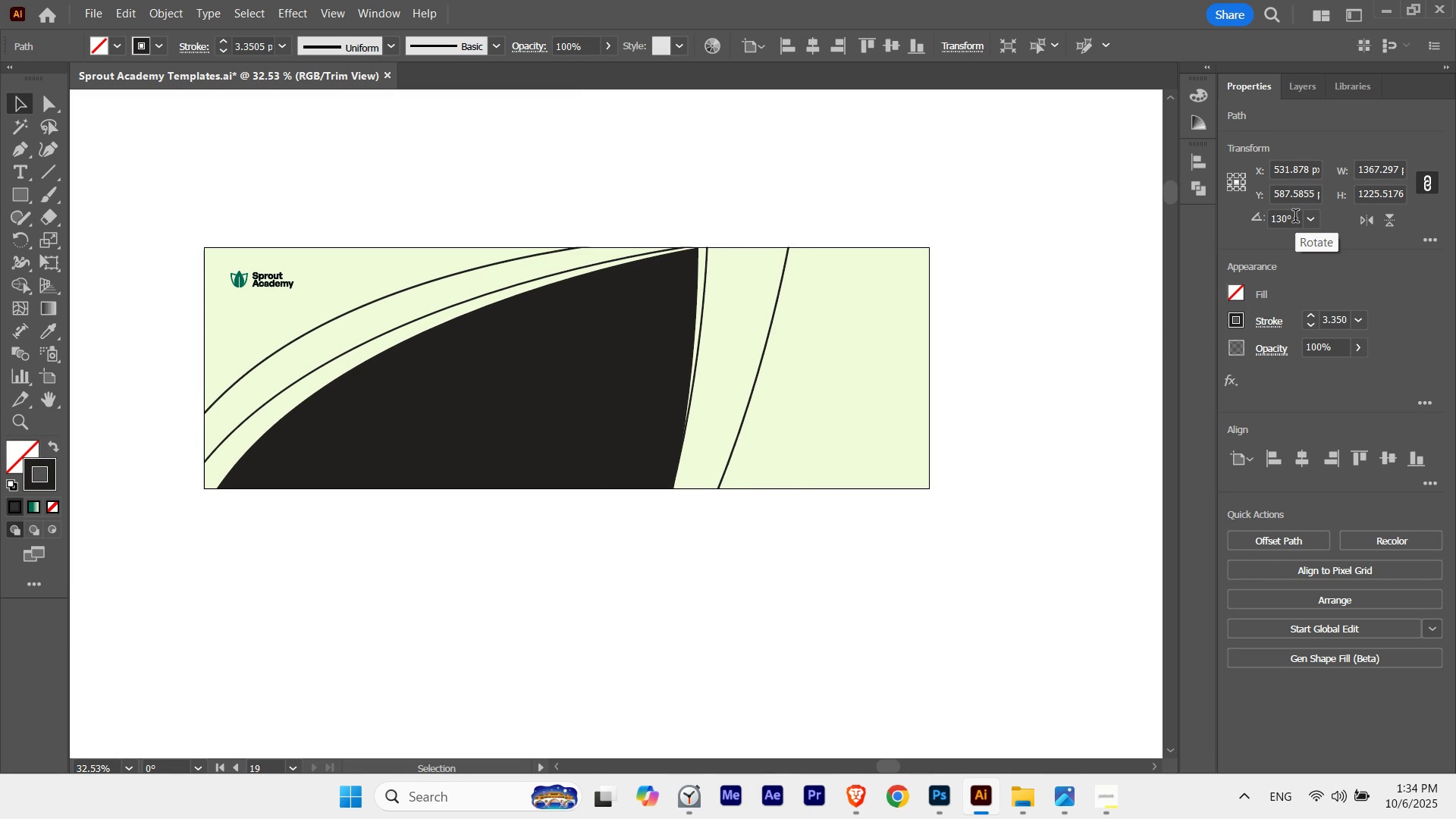 
key(Shift+ArrowUp)
 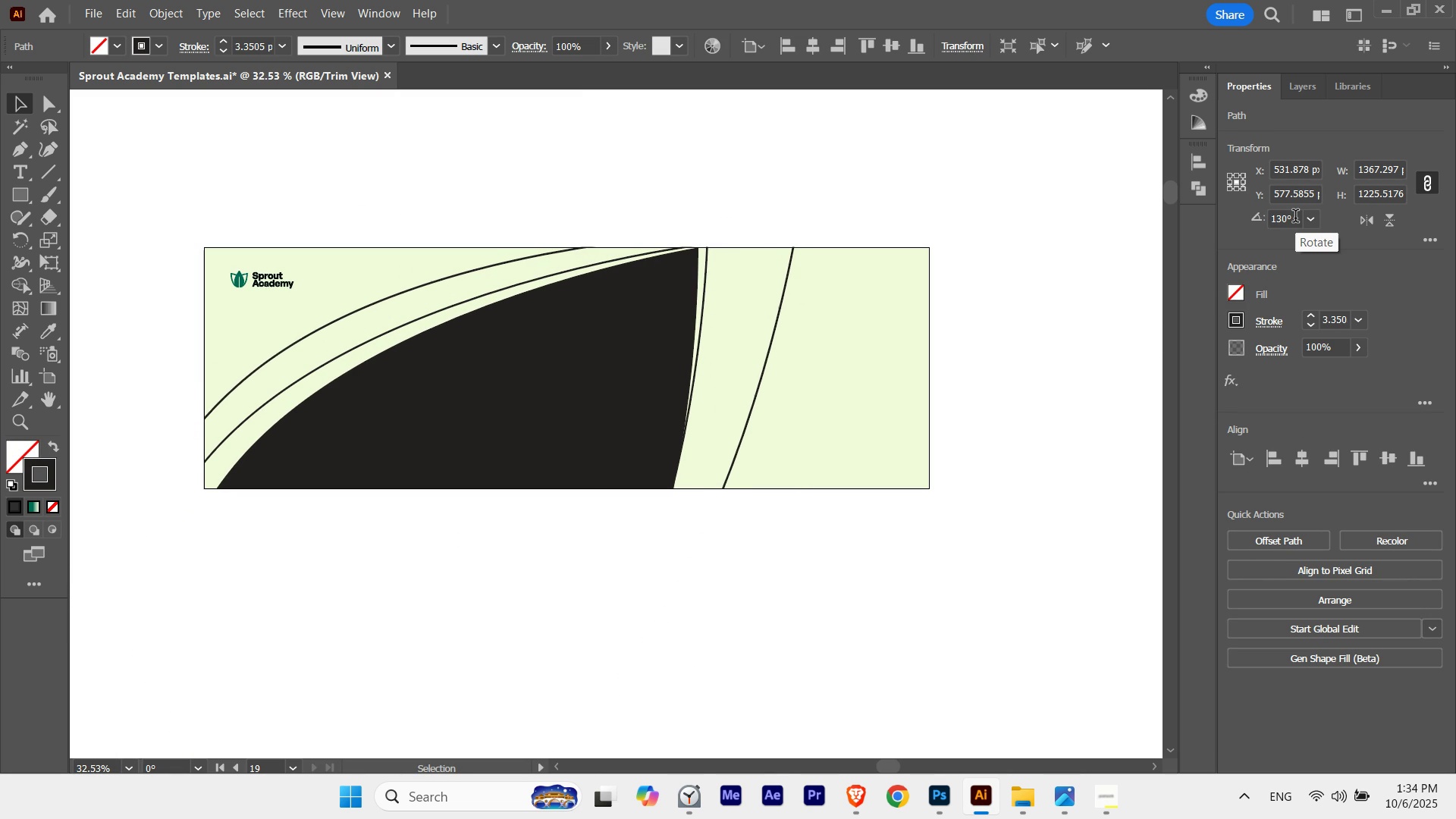 
key(Shift+ArrowRight)
 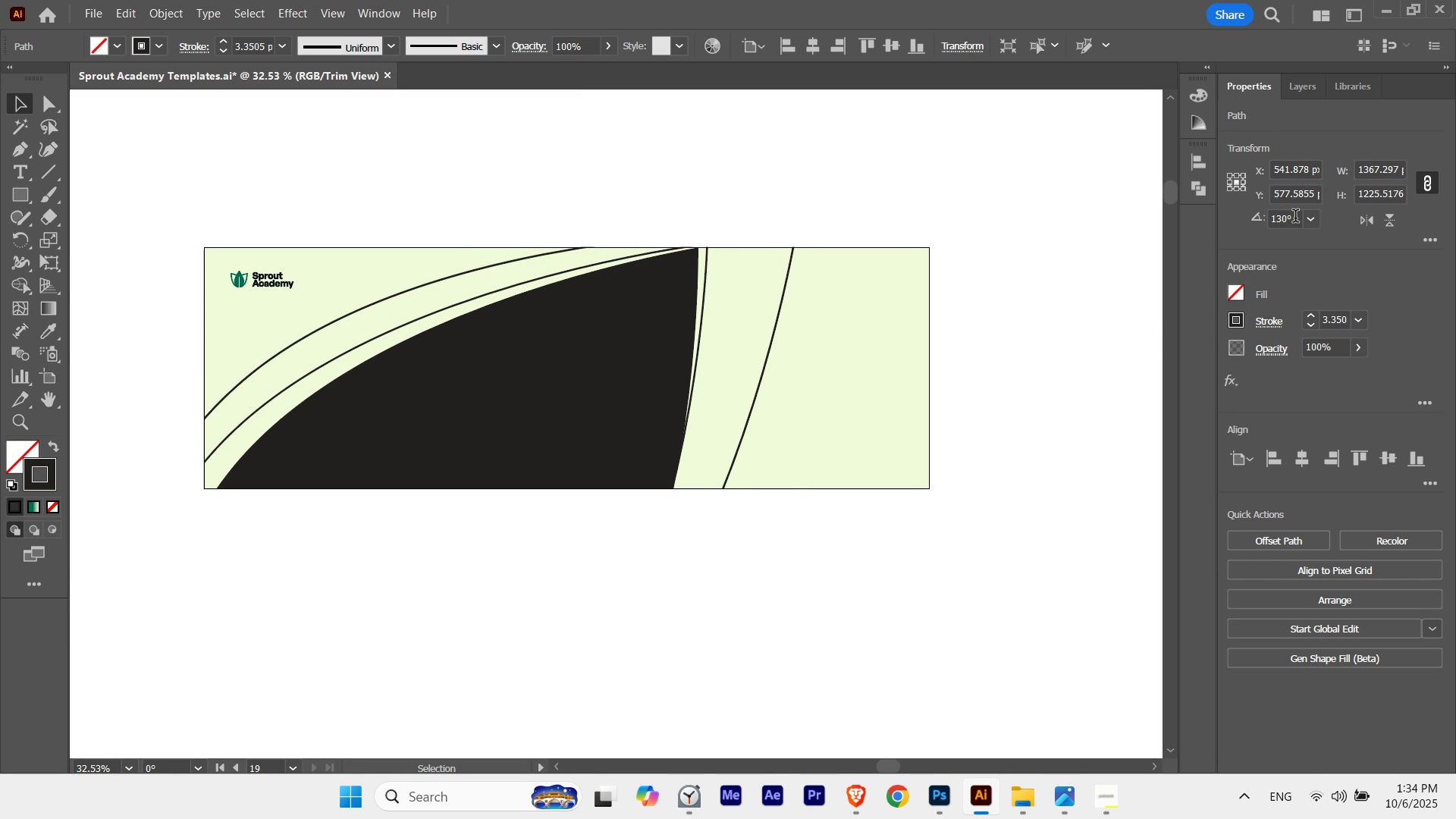 
key(Shift+ArrowRight)
 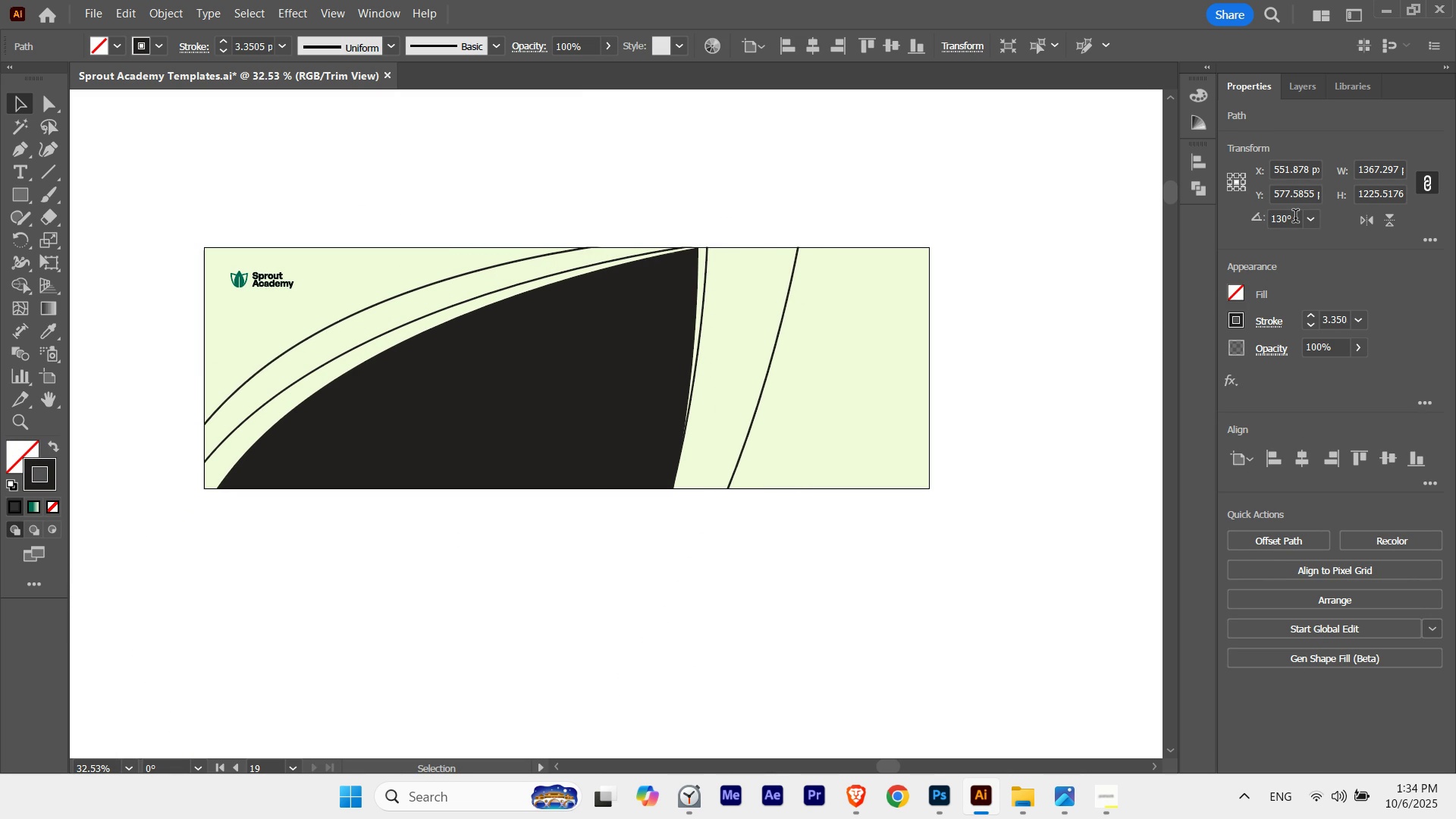 
key(Shift+ArrowRight)
 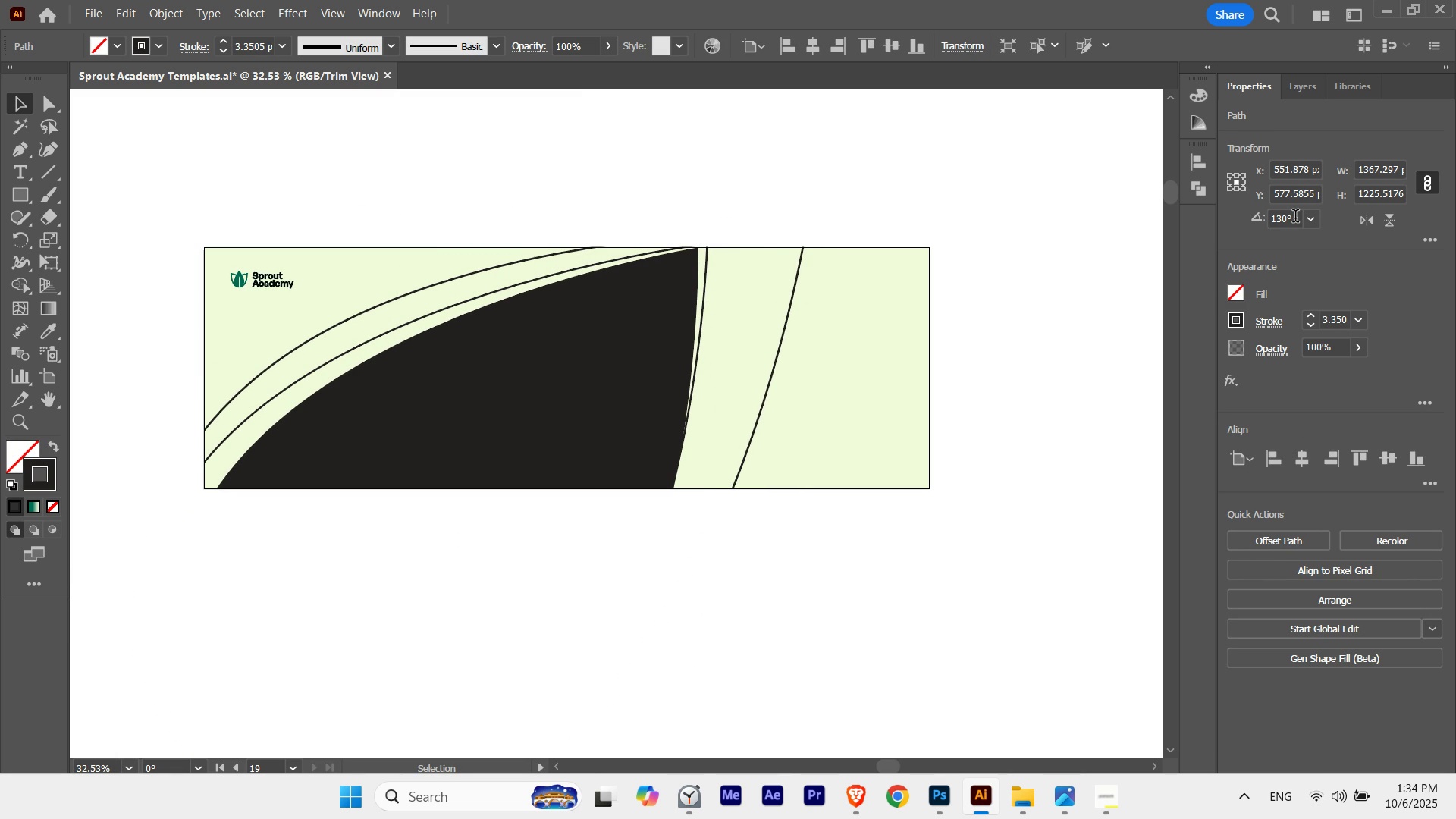 
key(Shift+ArrowRight)
 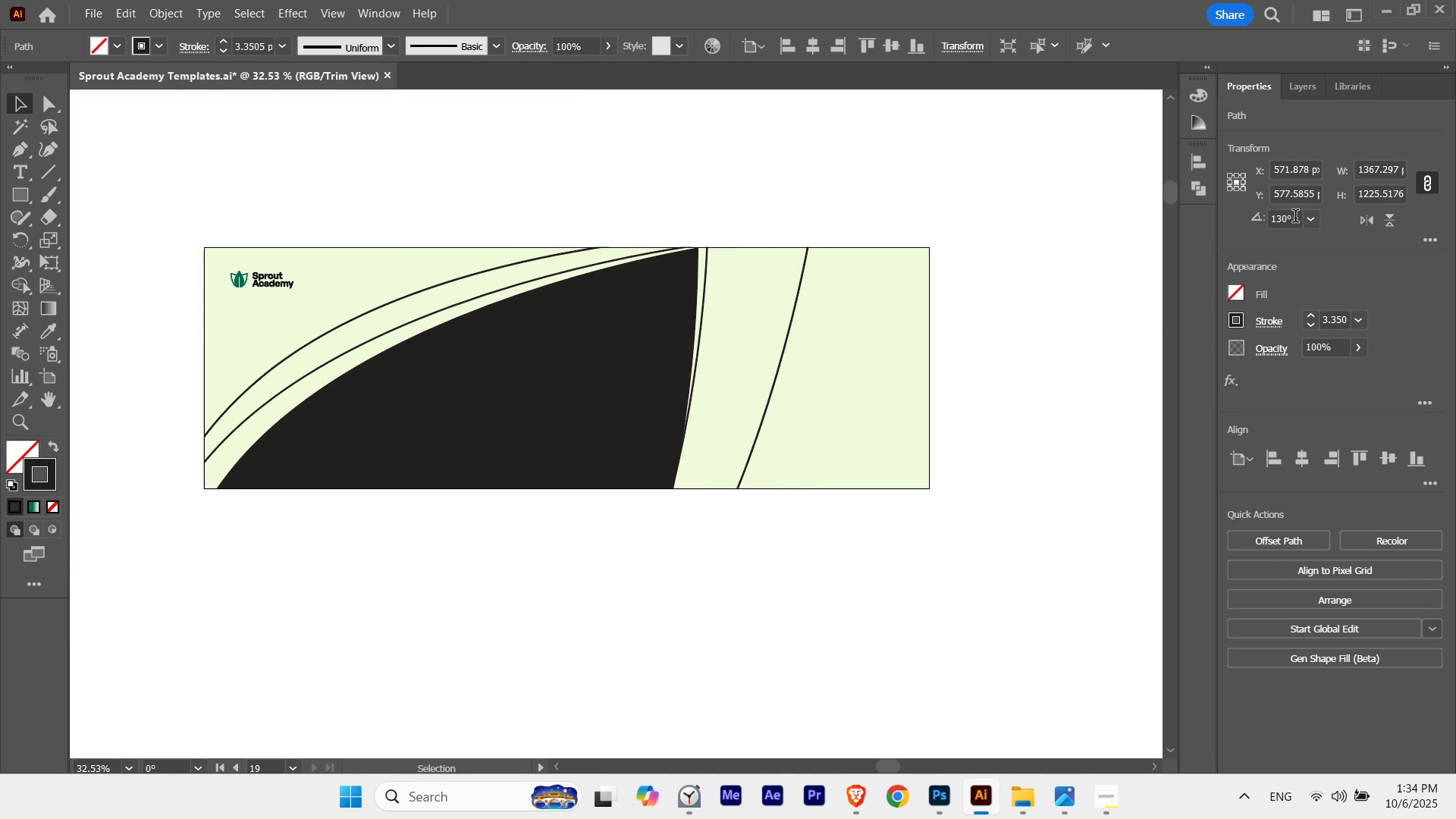 
scroll: coordinate [1295, 218], scroll_direction: down, amount: 3.0
 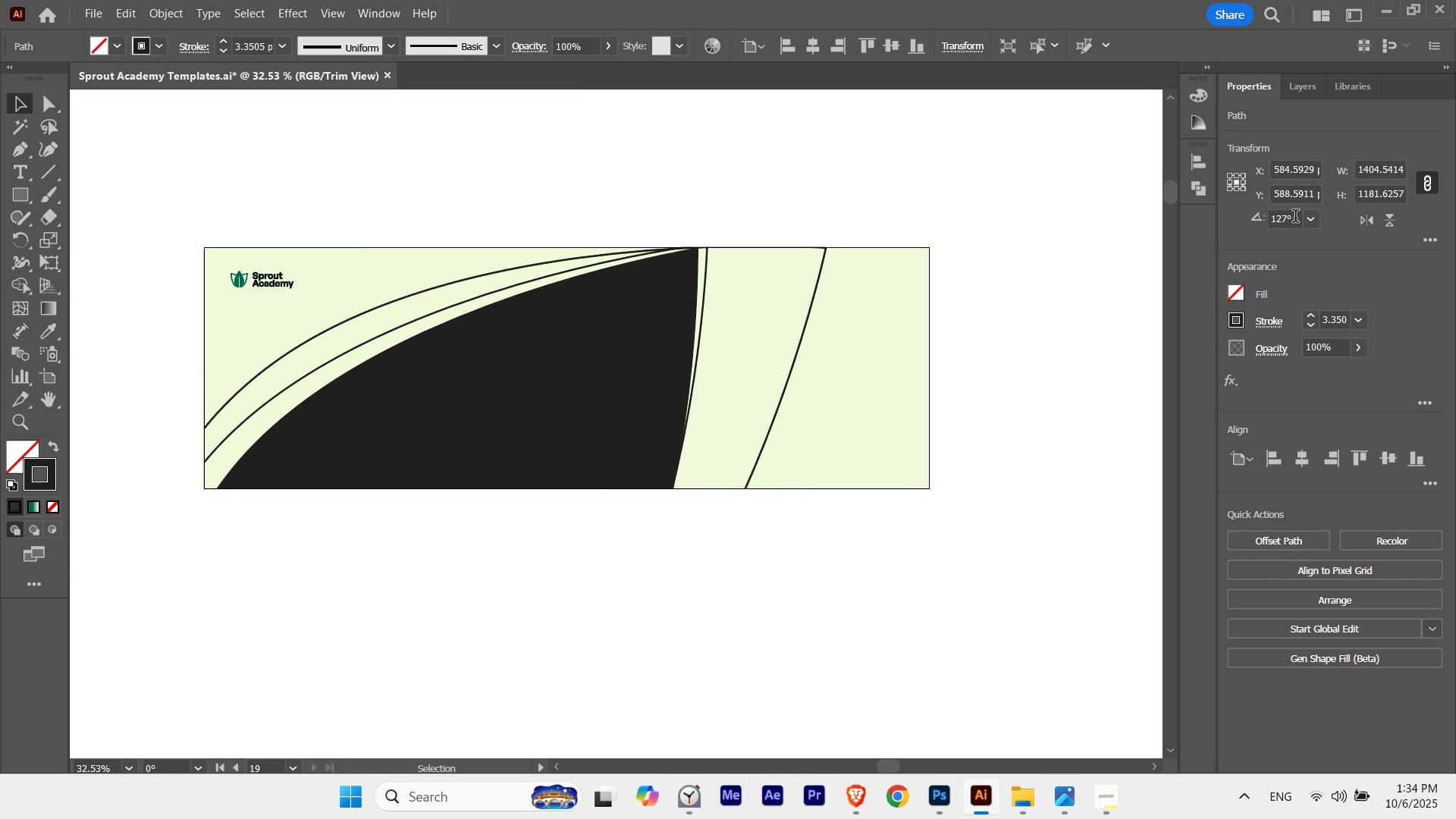 
scroll: coordinate [1295, 218], scroll_direction: up, amount: 1.0